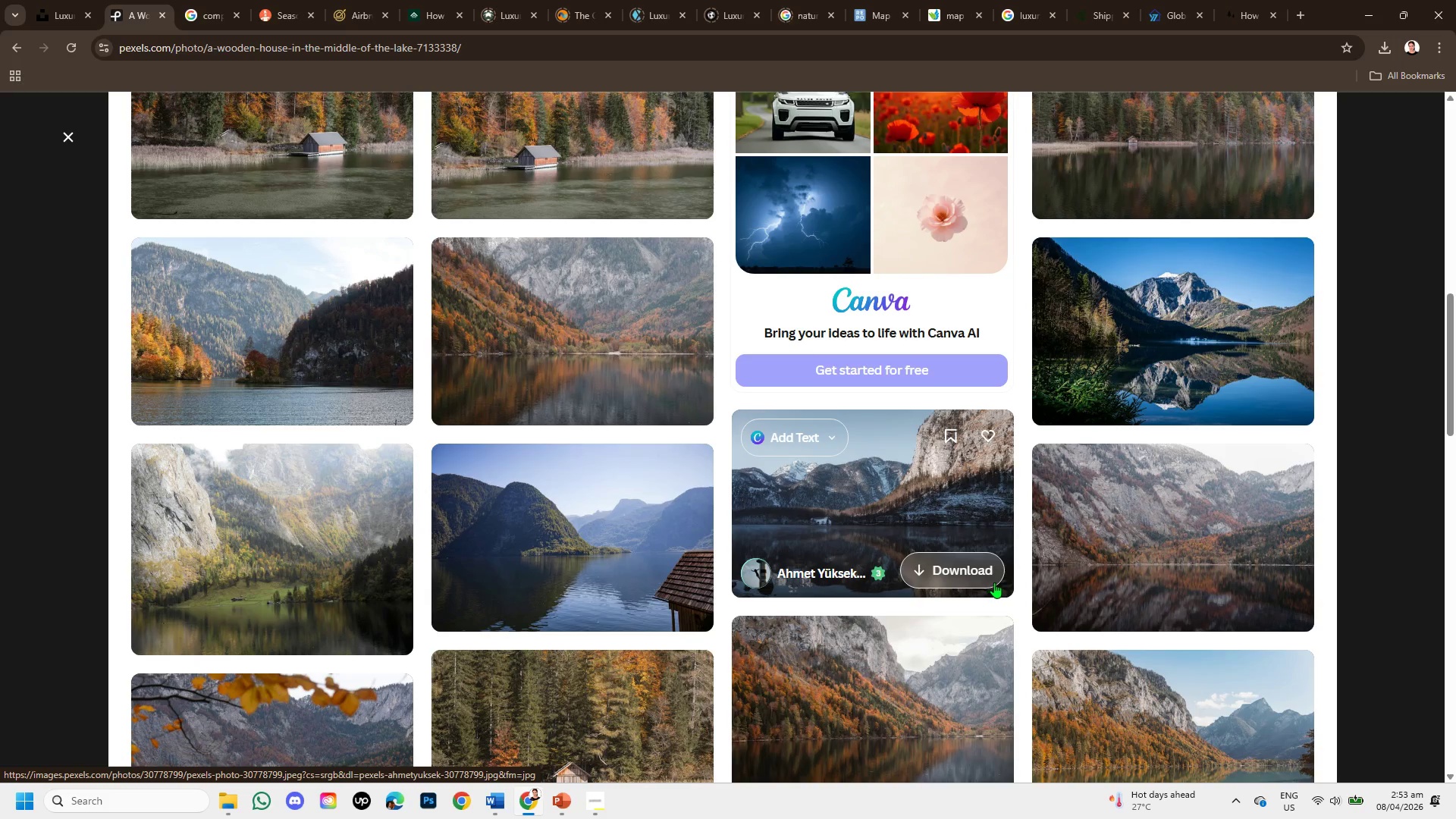 
scroll: coordinate [1003, 574], scroll_direction: up, amount: 1.0
 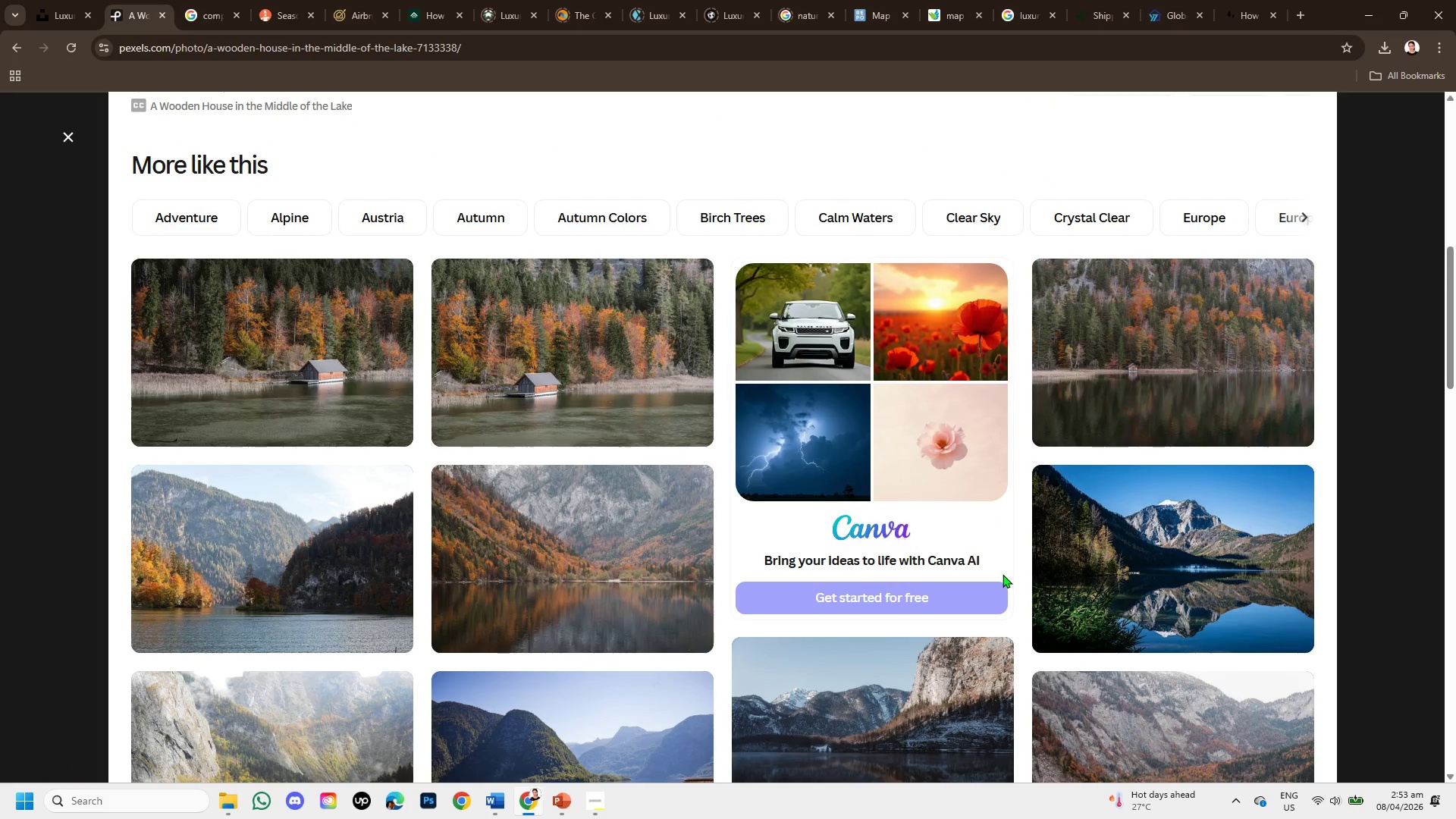 
scroll: coordinate [999, 576], scroll_direction: down, amount: 5.0
 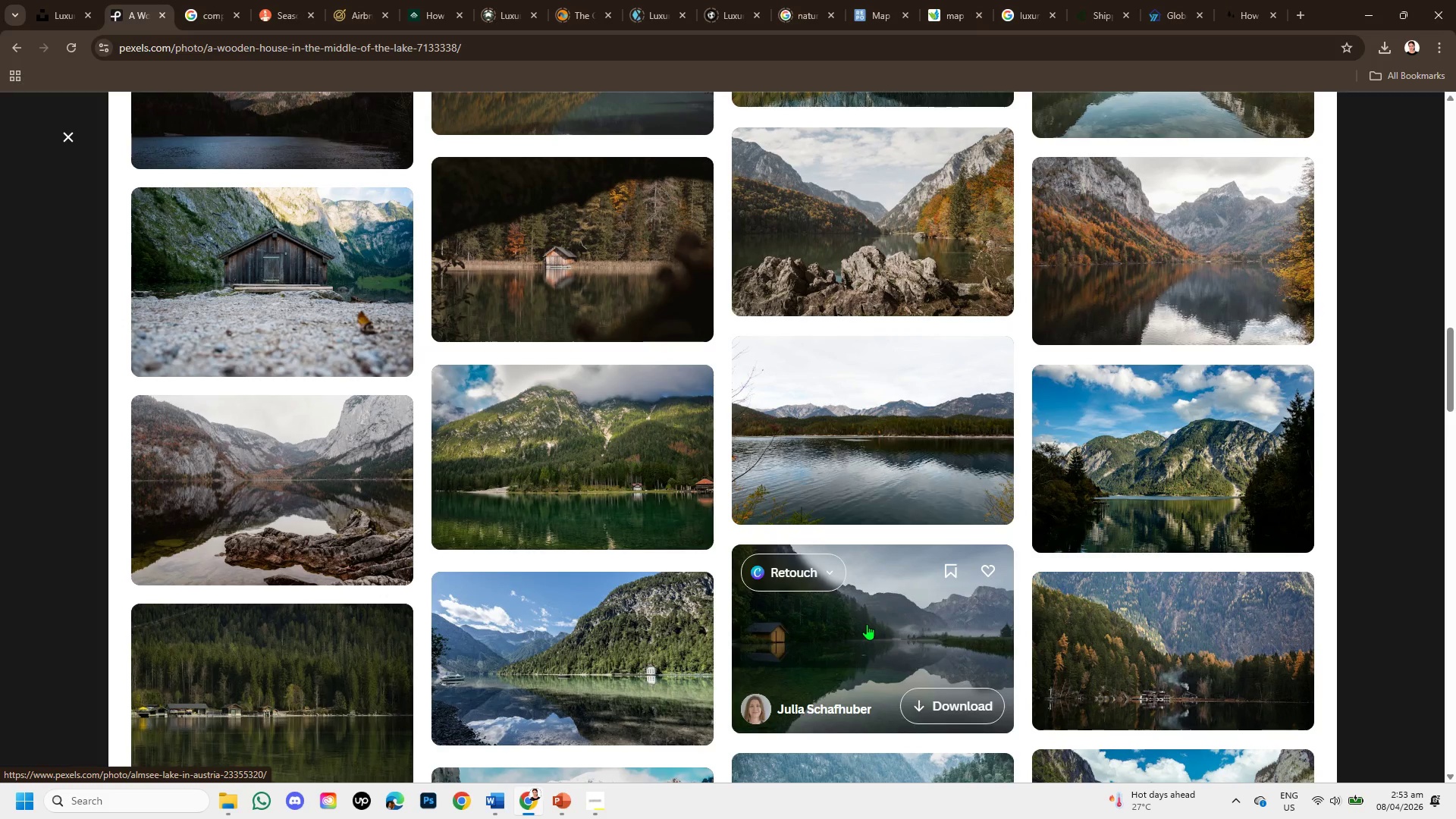 
wait(5.08)
 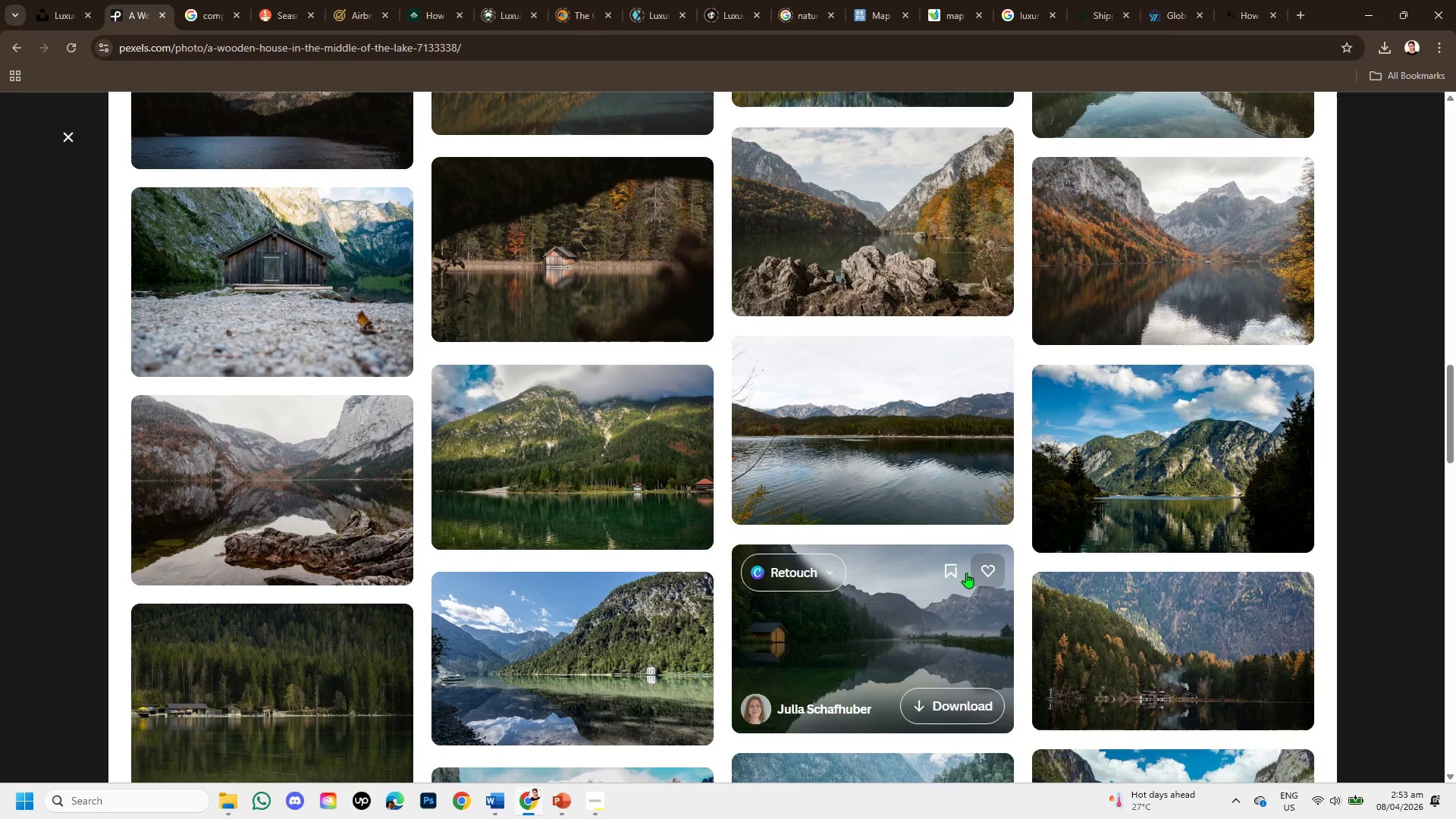 
scroll: coordinate [918, 630], scroll_direction: down, amount: 2.0
 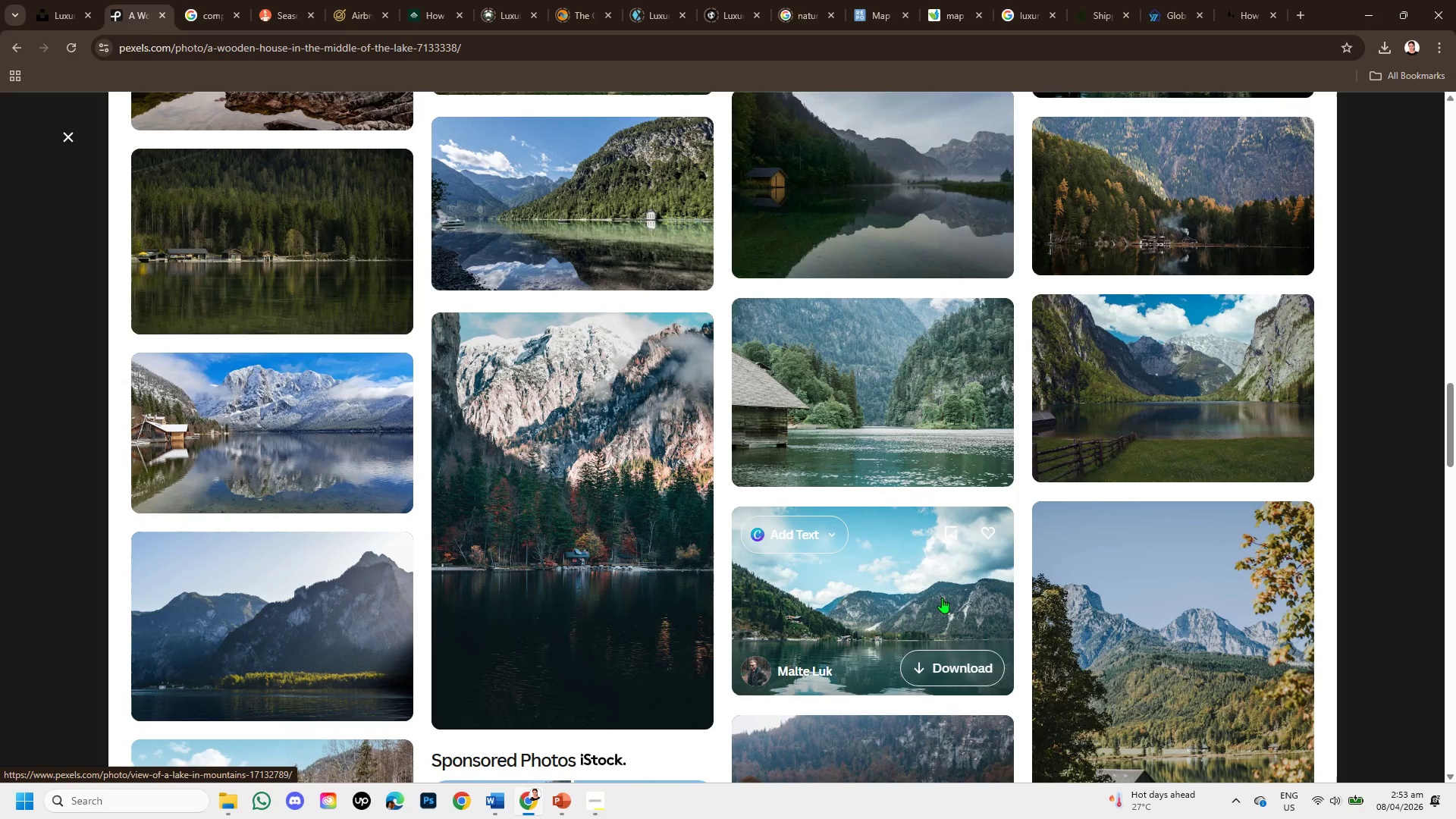 
wait(12.94)
 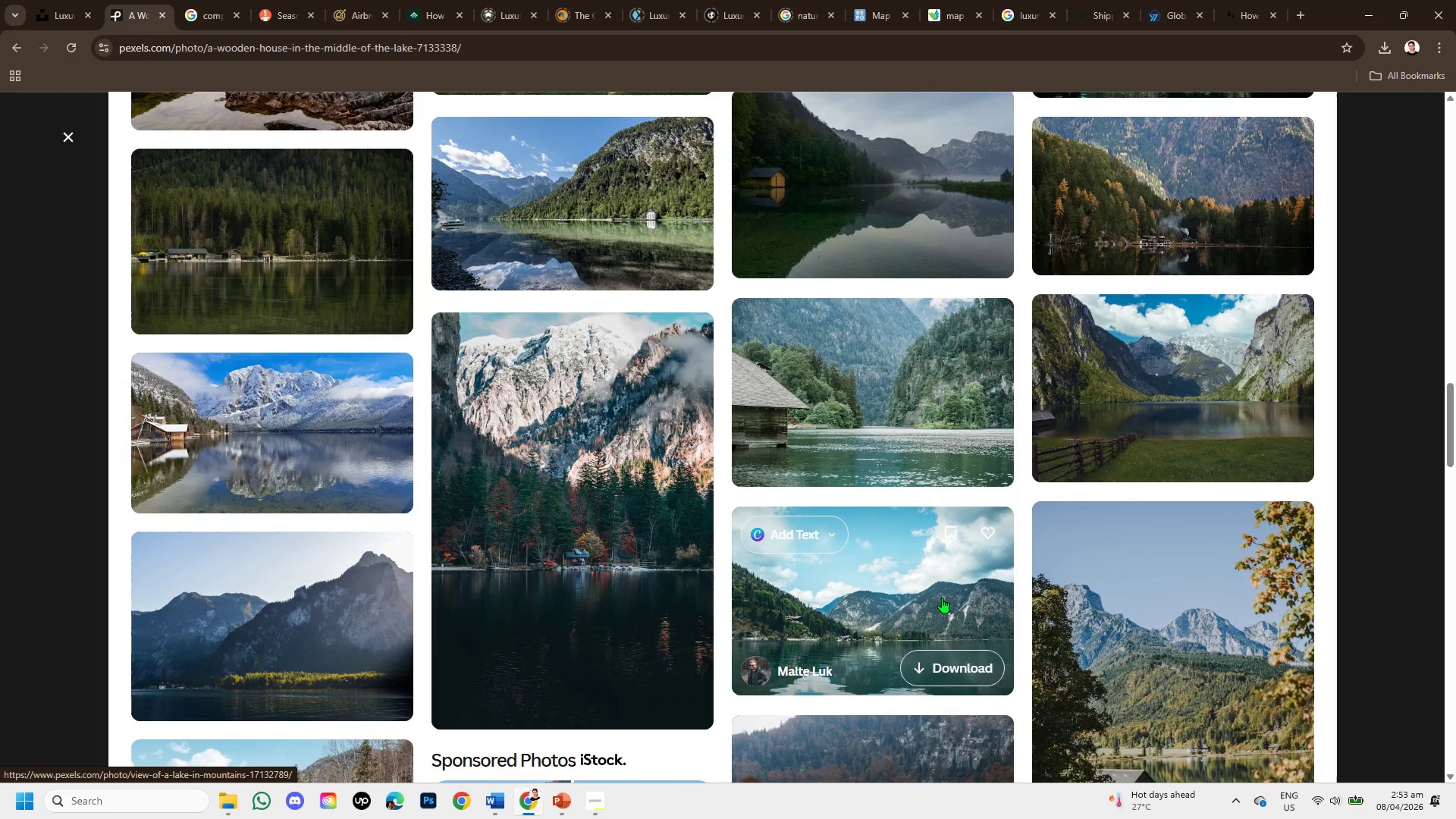 
scroll: coordinate [863, 566], scroll_direction: down, amount: 1.0
 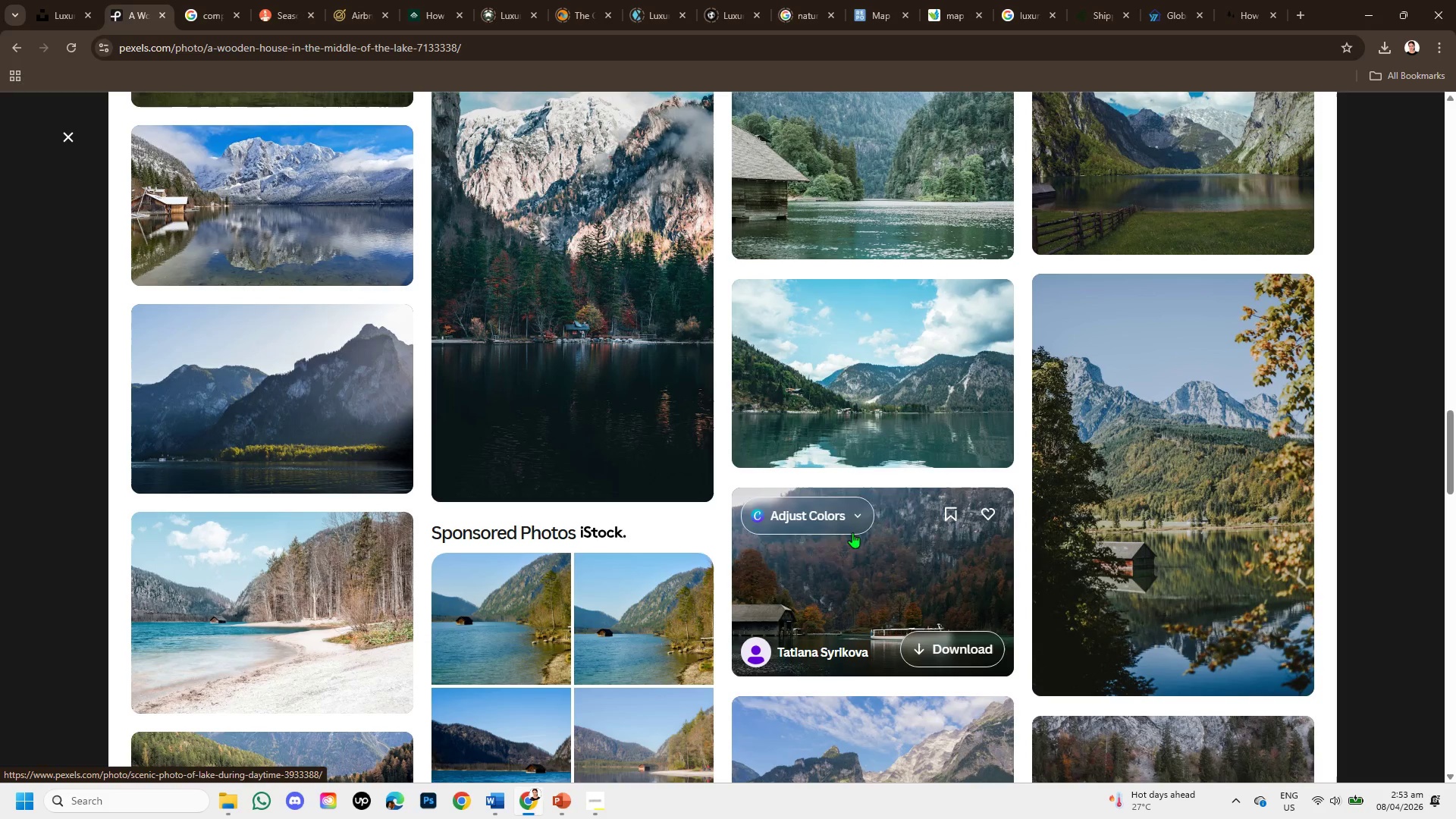 
left_click([868, 402])
 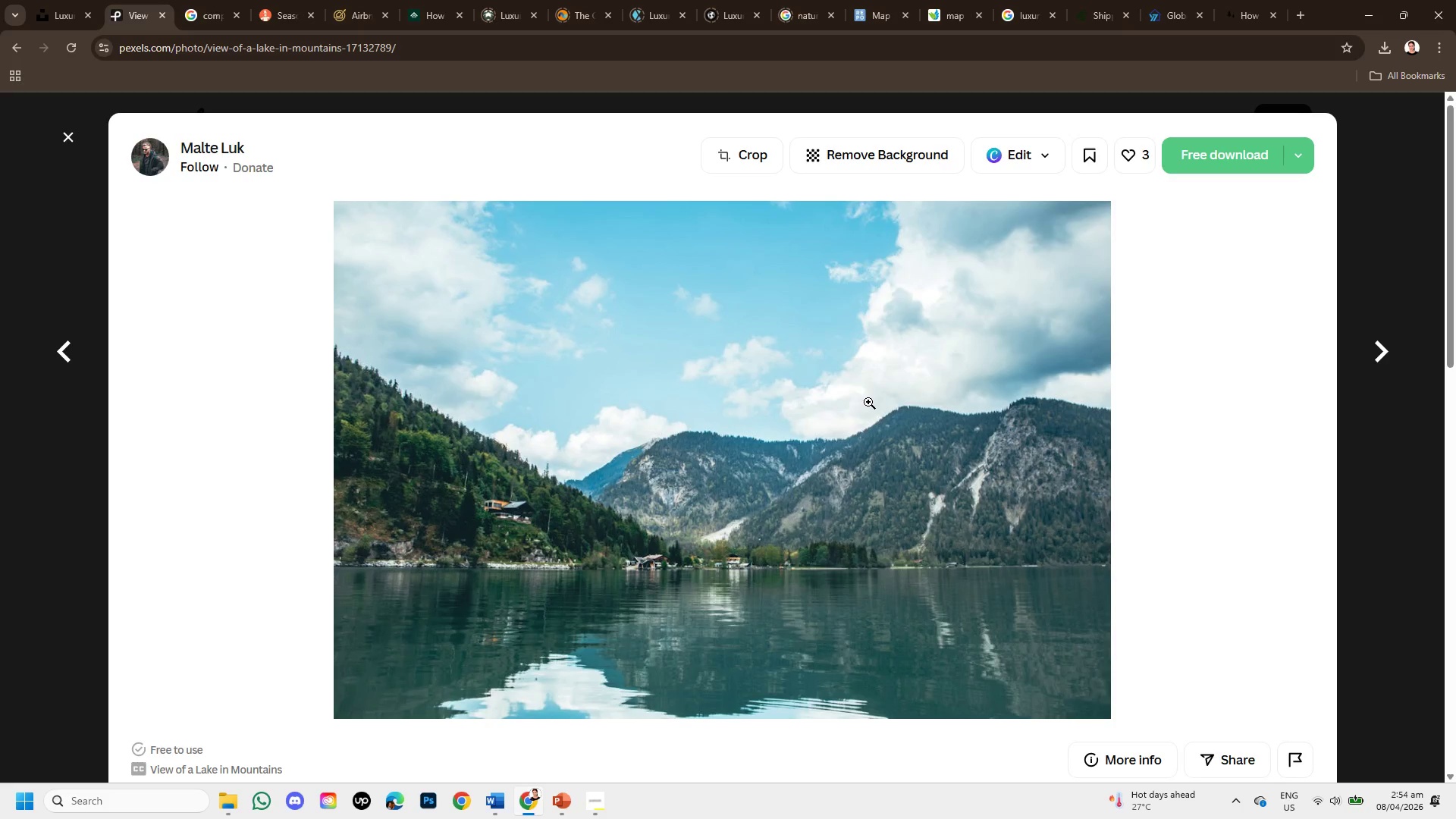 
right_click([755, 565])
 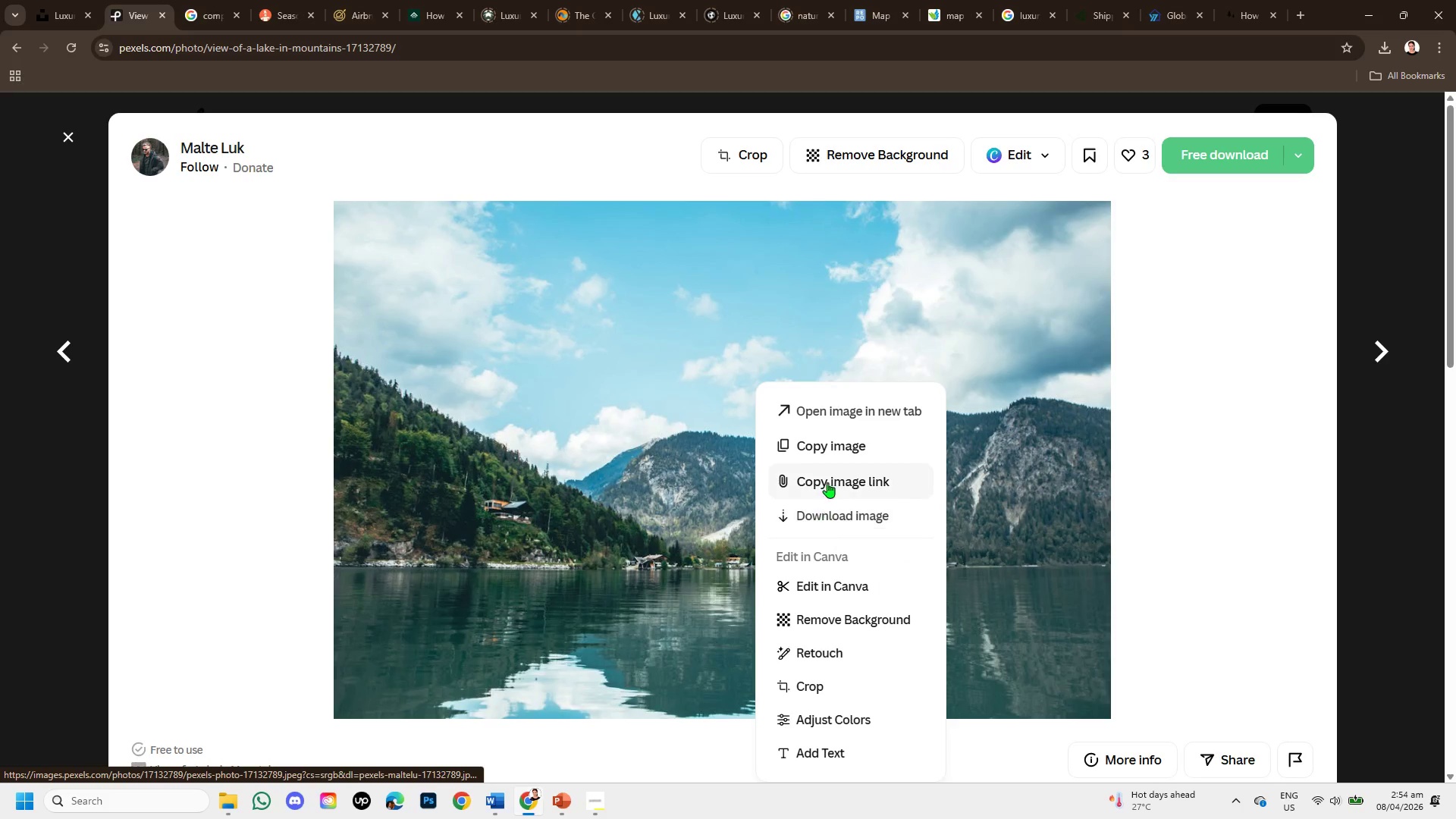 
left_click([827, 450])
 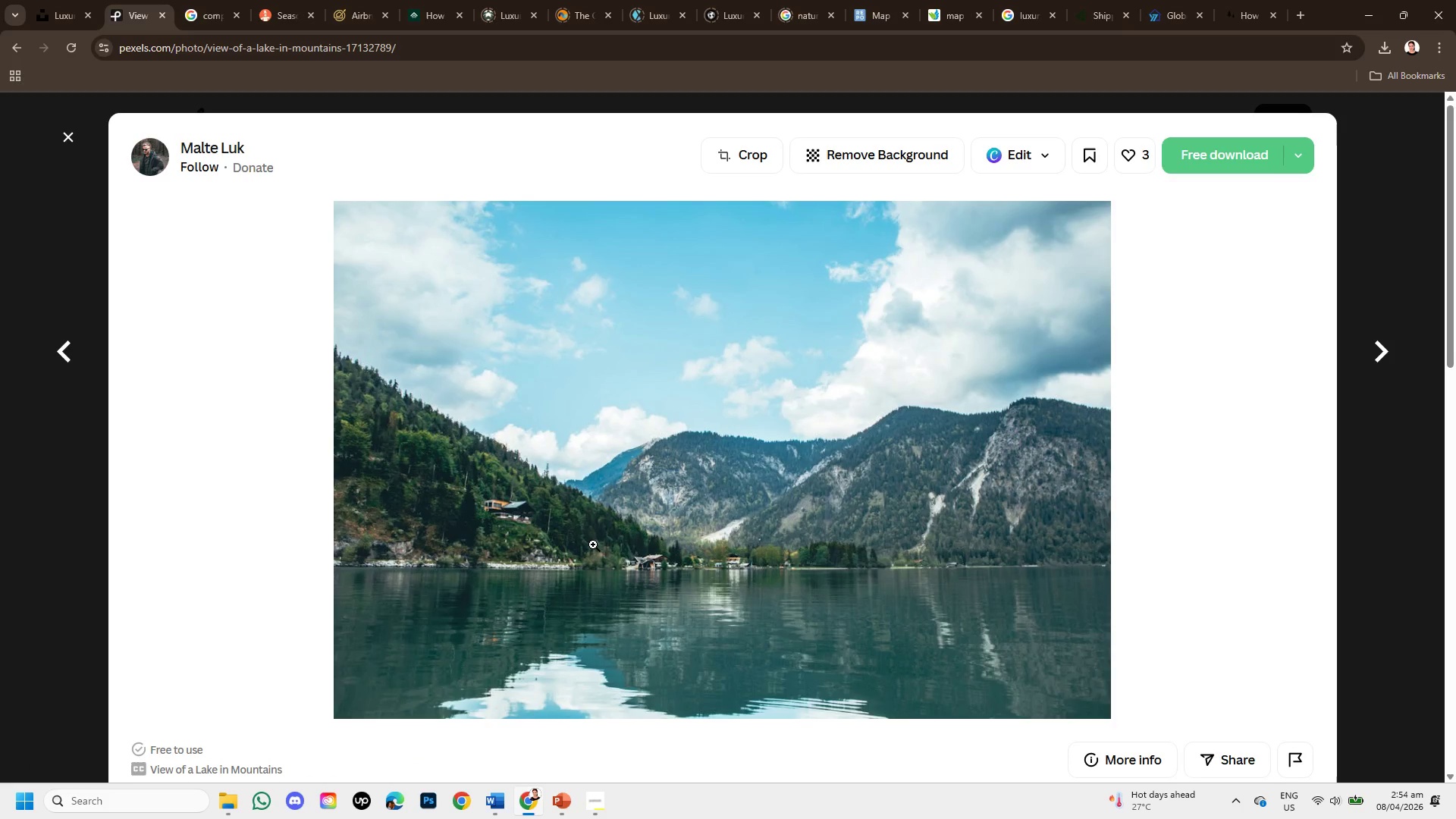 
scroll: coordinate [594, 545], scroll_direction: down, amount: 2.0
 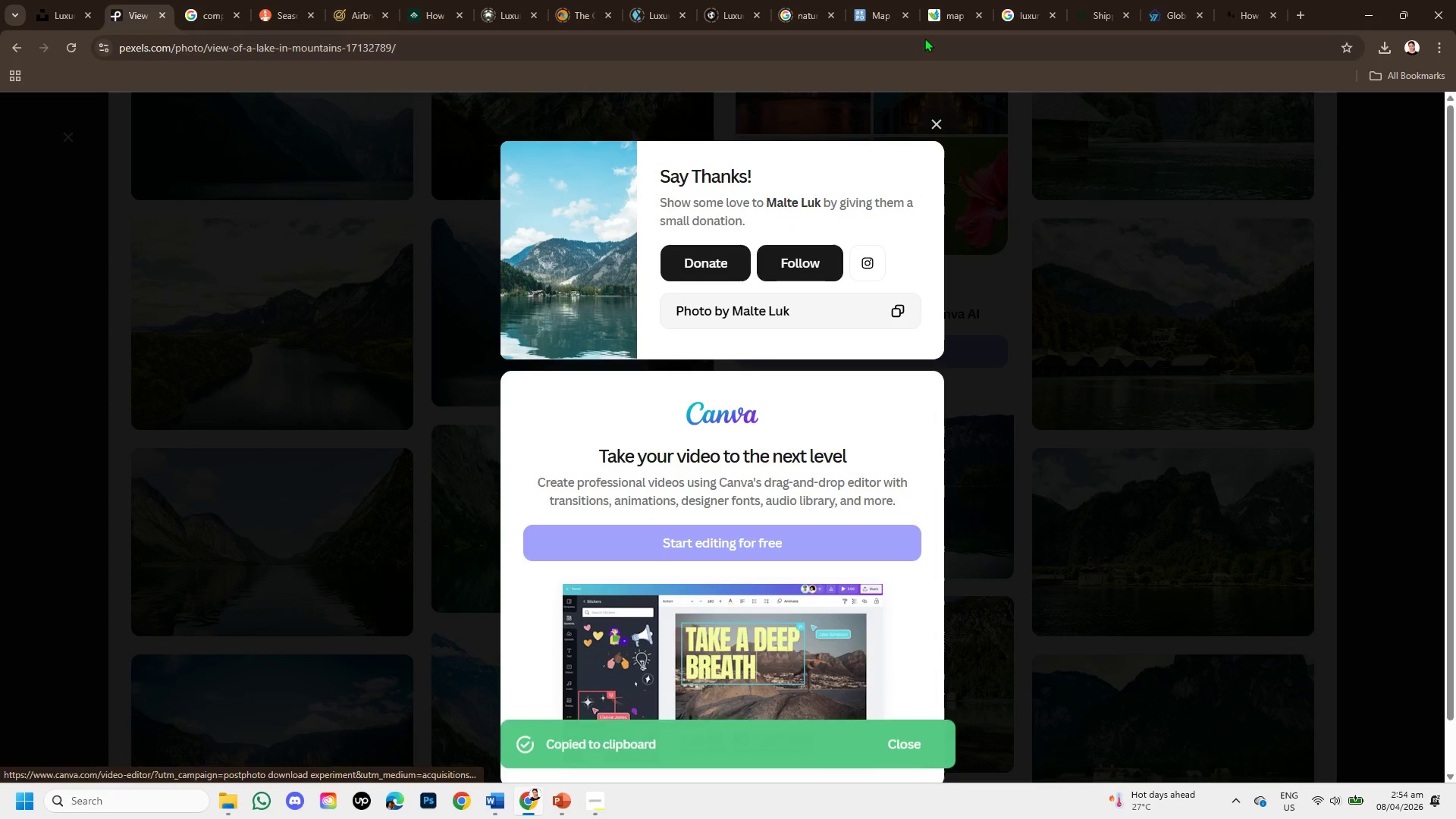 
left_click([924, 129])
 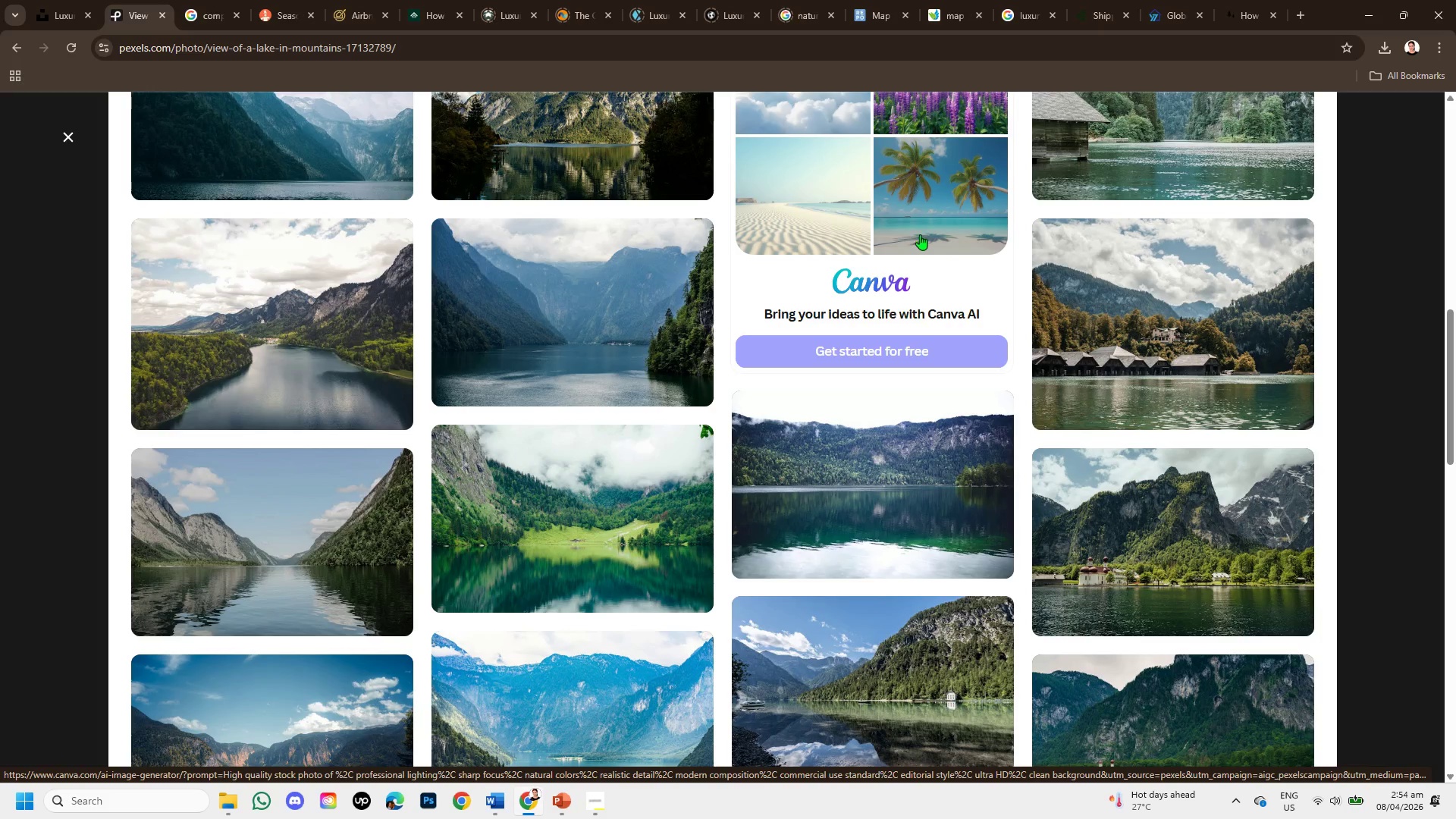 
scroll: coordinate [1030, 543], scroll_direction: down, amount: 2.0
 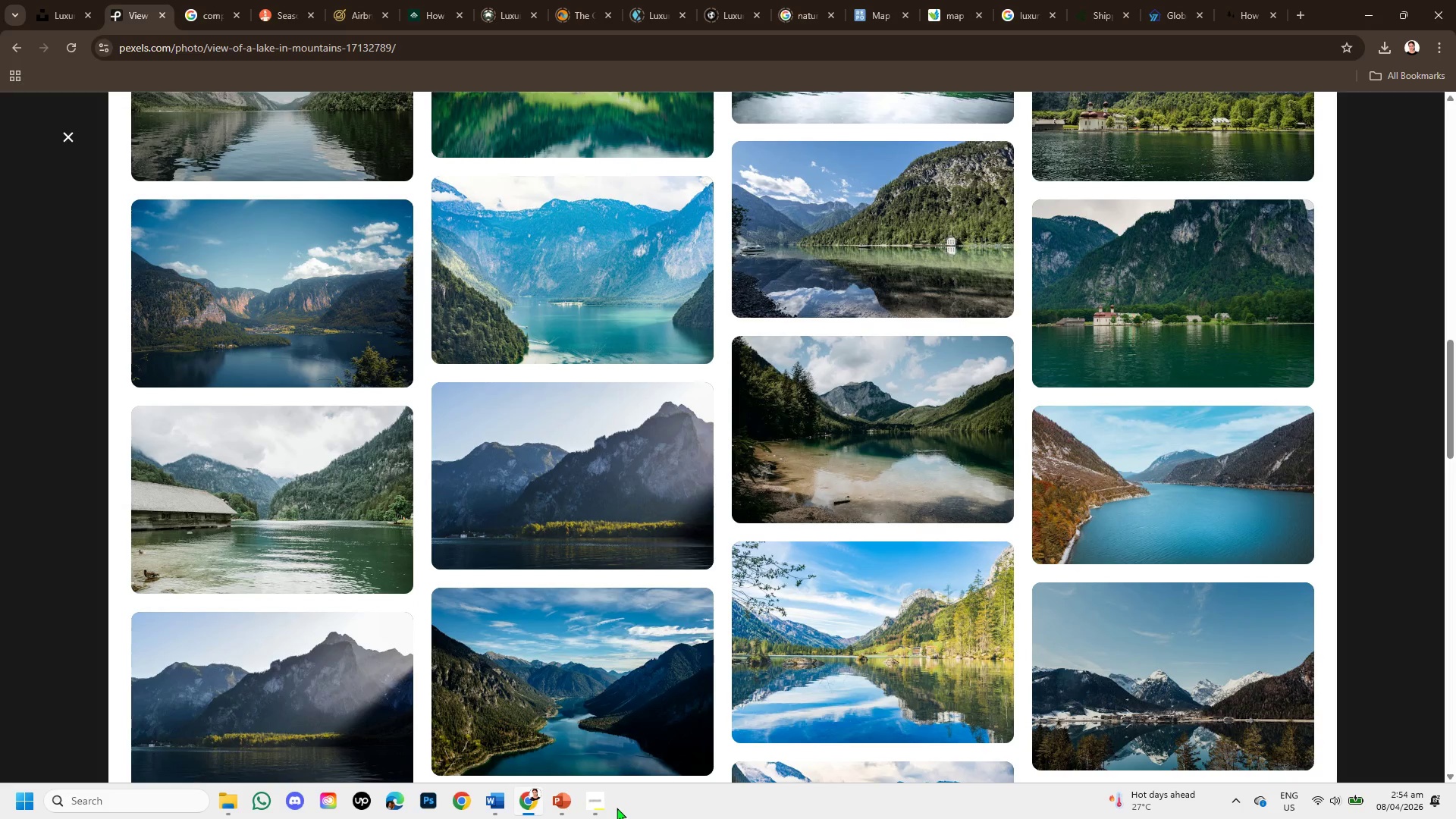 
left_click([593, 801])